 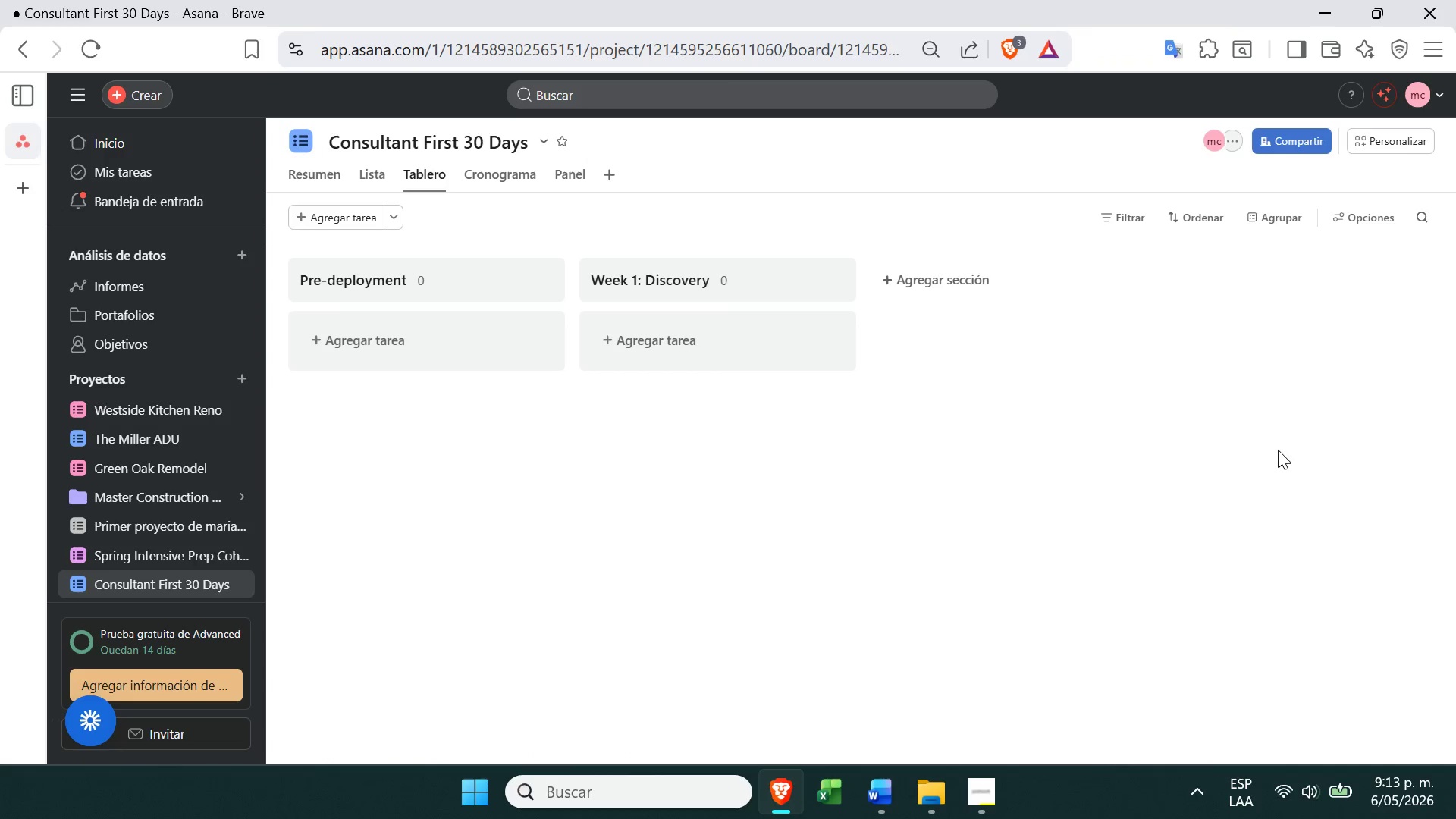 
left_click([900, 271])
 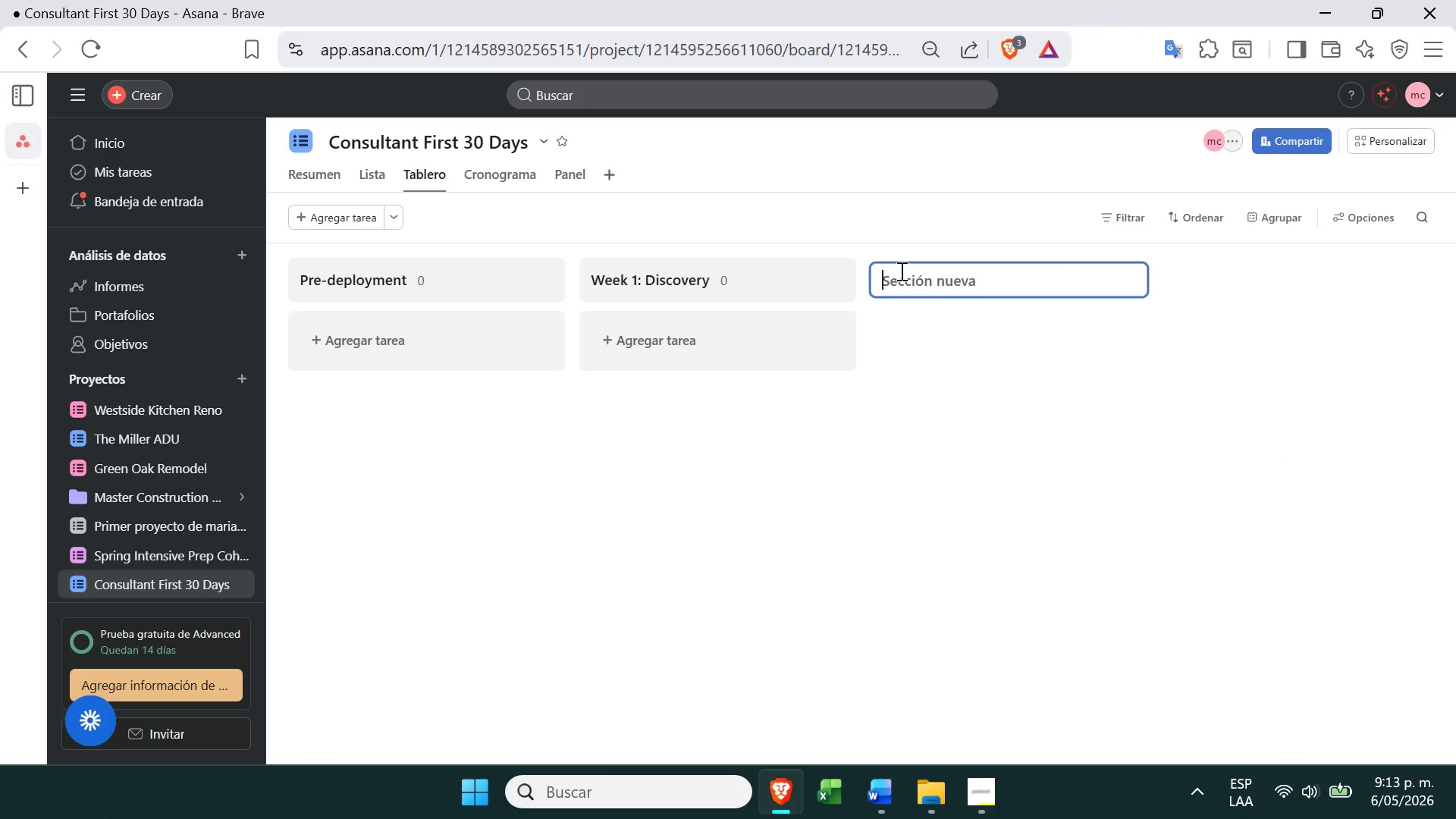 
key(Control+ControlLeft)
 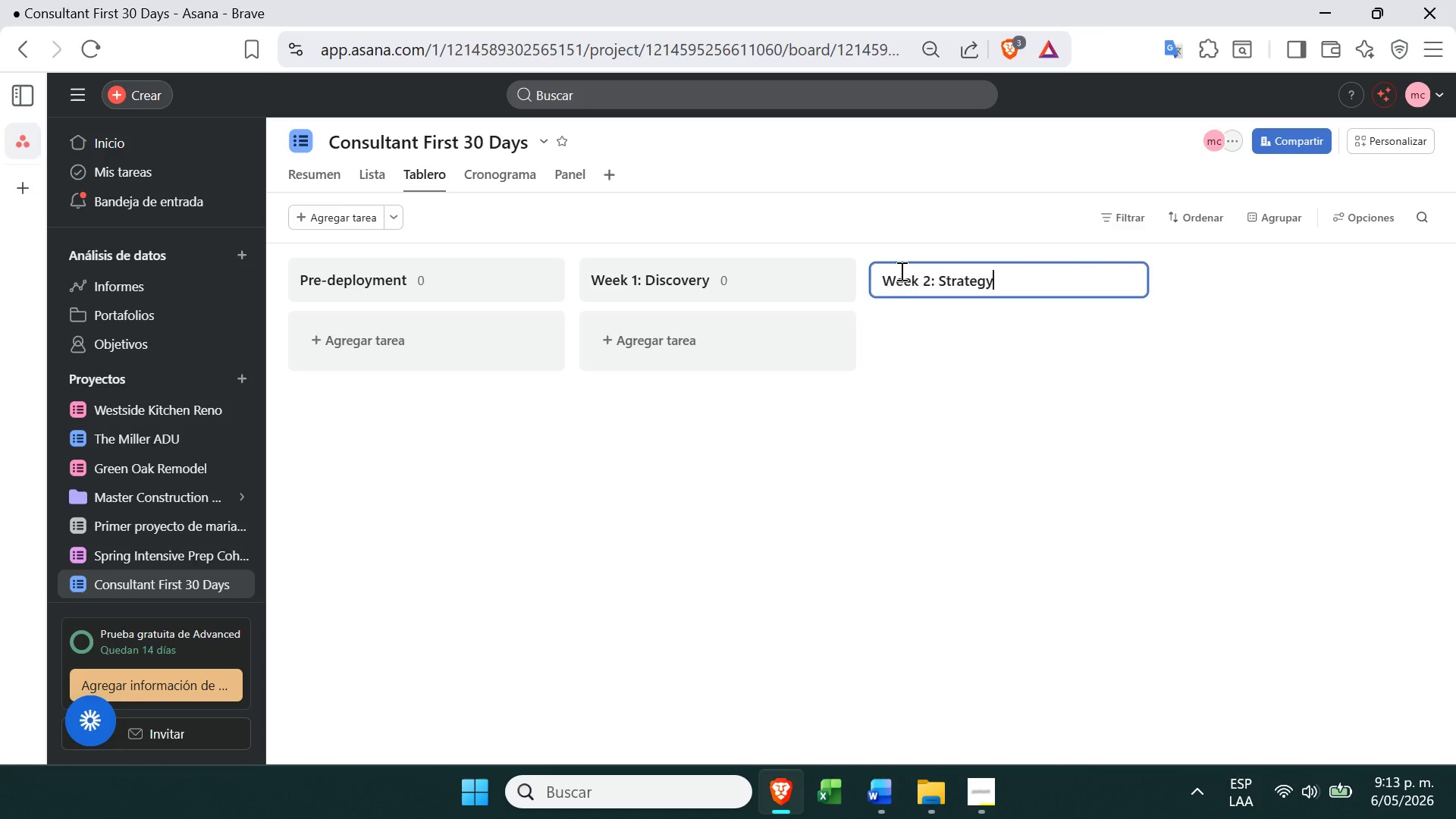 
key(Control+V)
 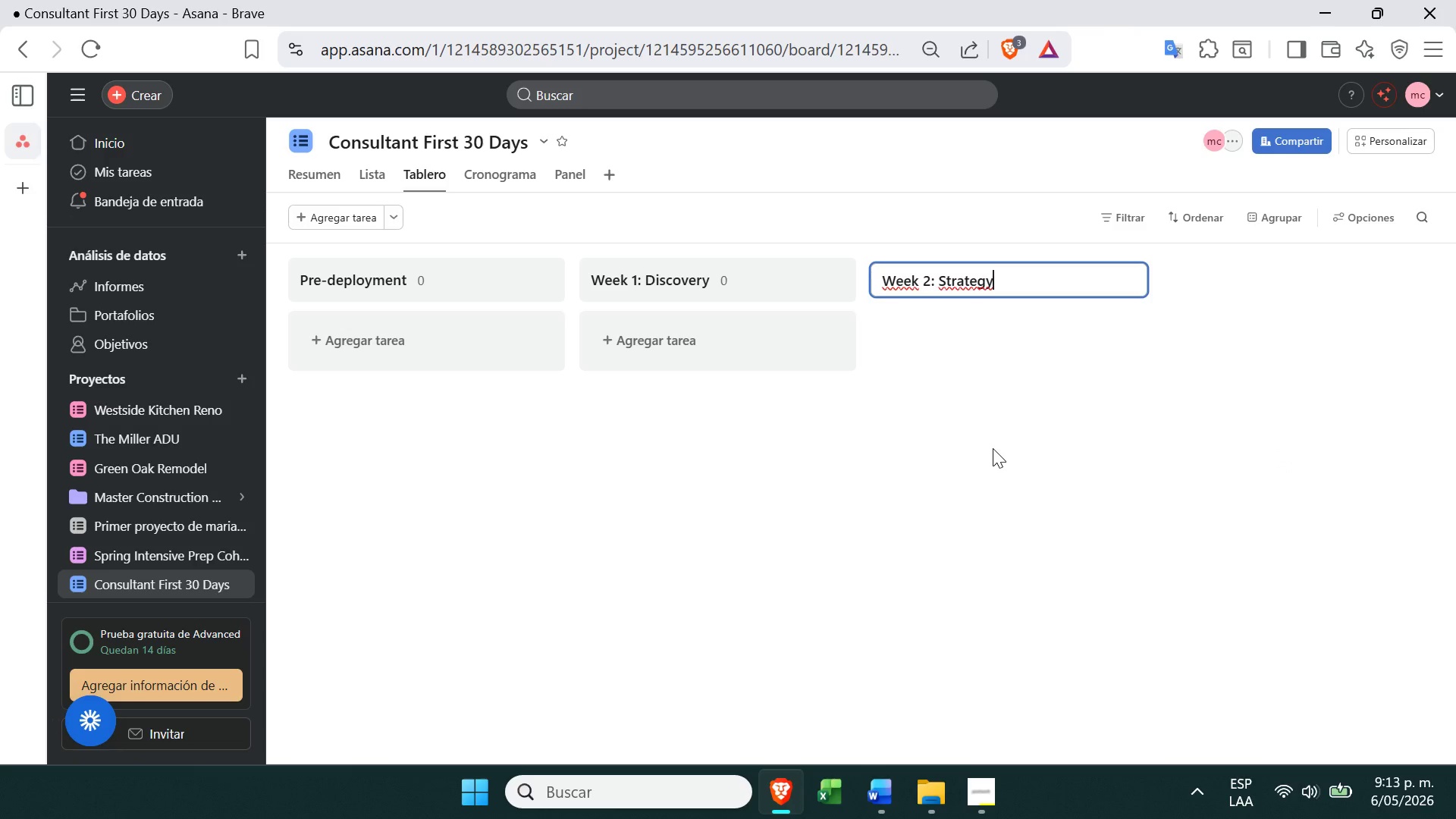 
left_click([993, 451])
 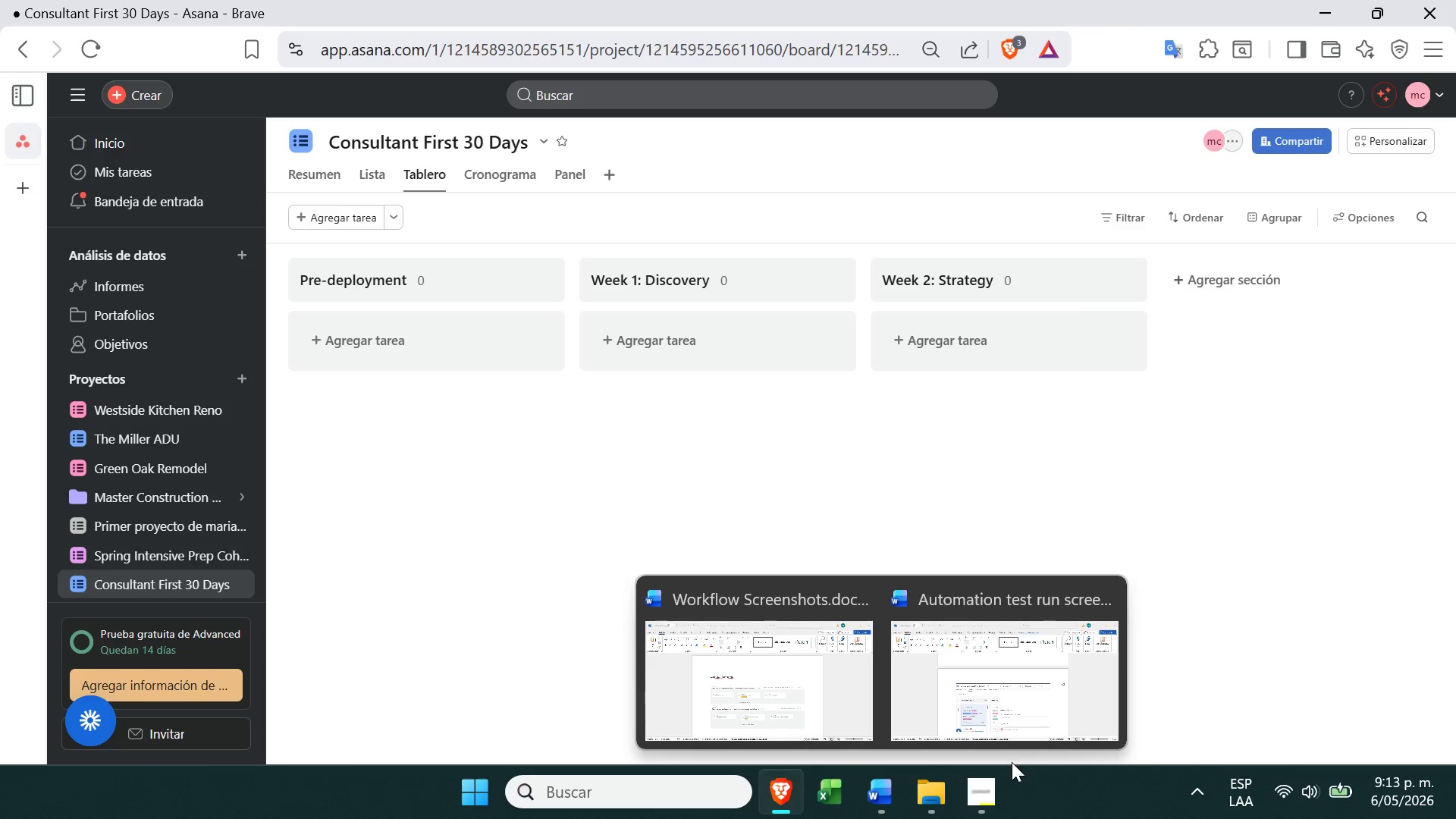 
left_click([988, 784])